 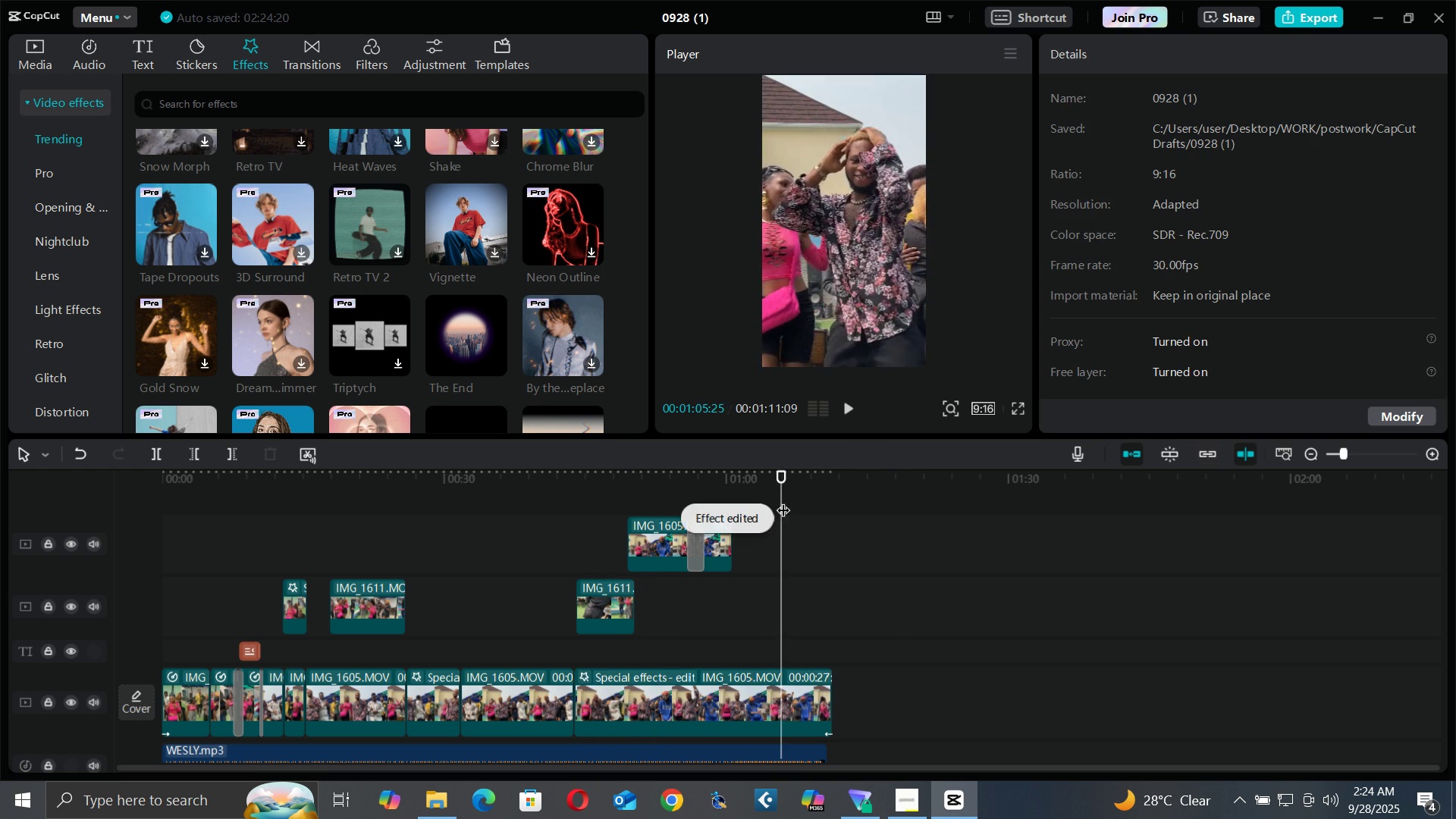 
key(Space)
 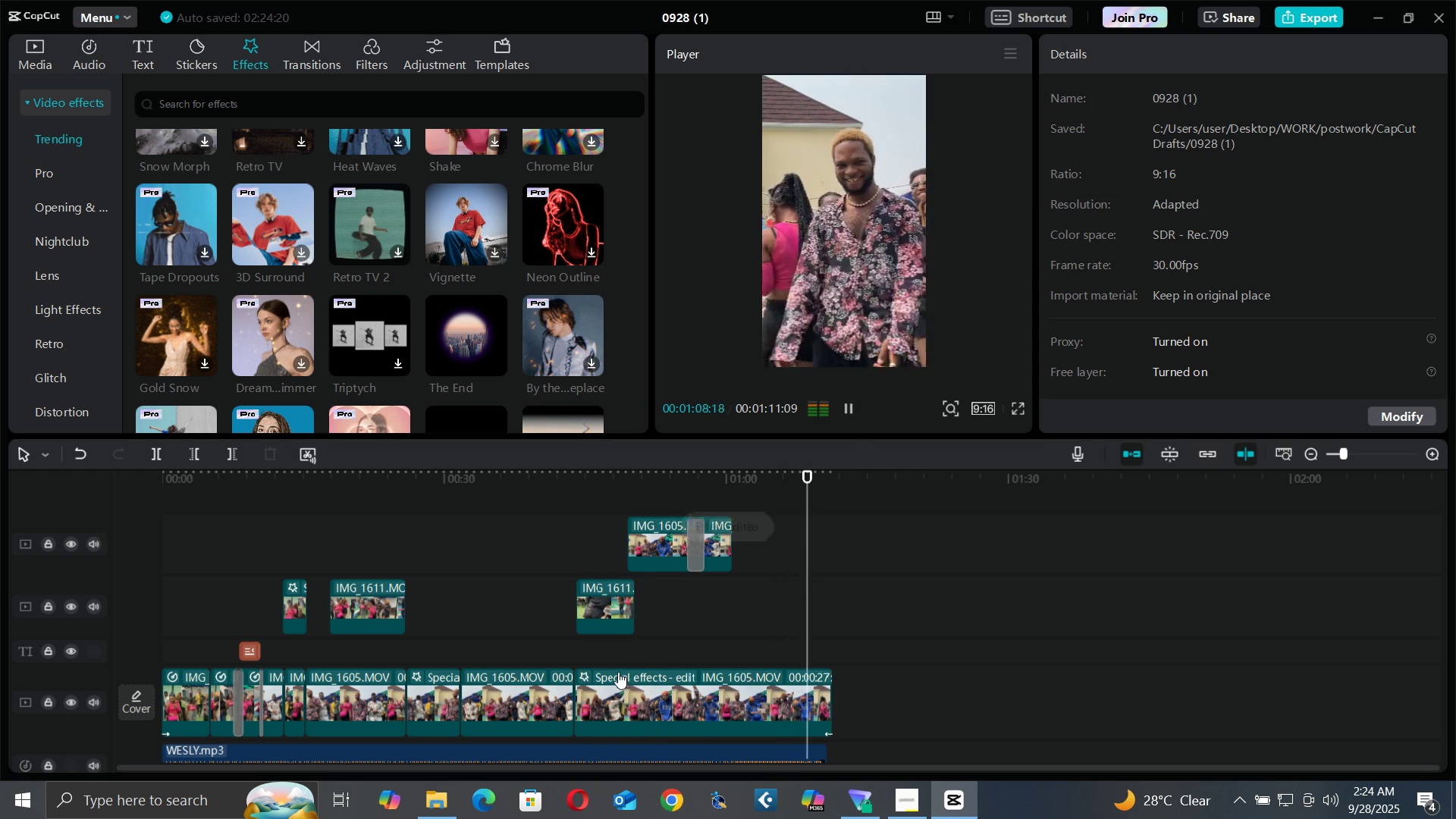 
left_click([585, 675])
 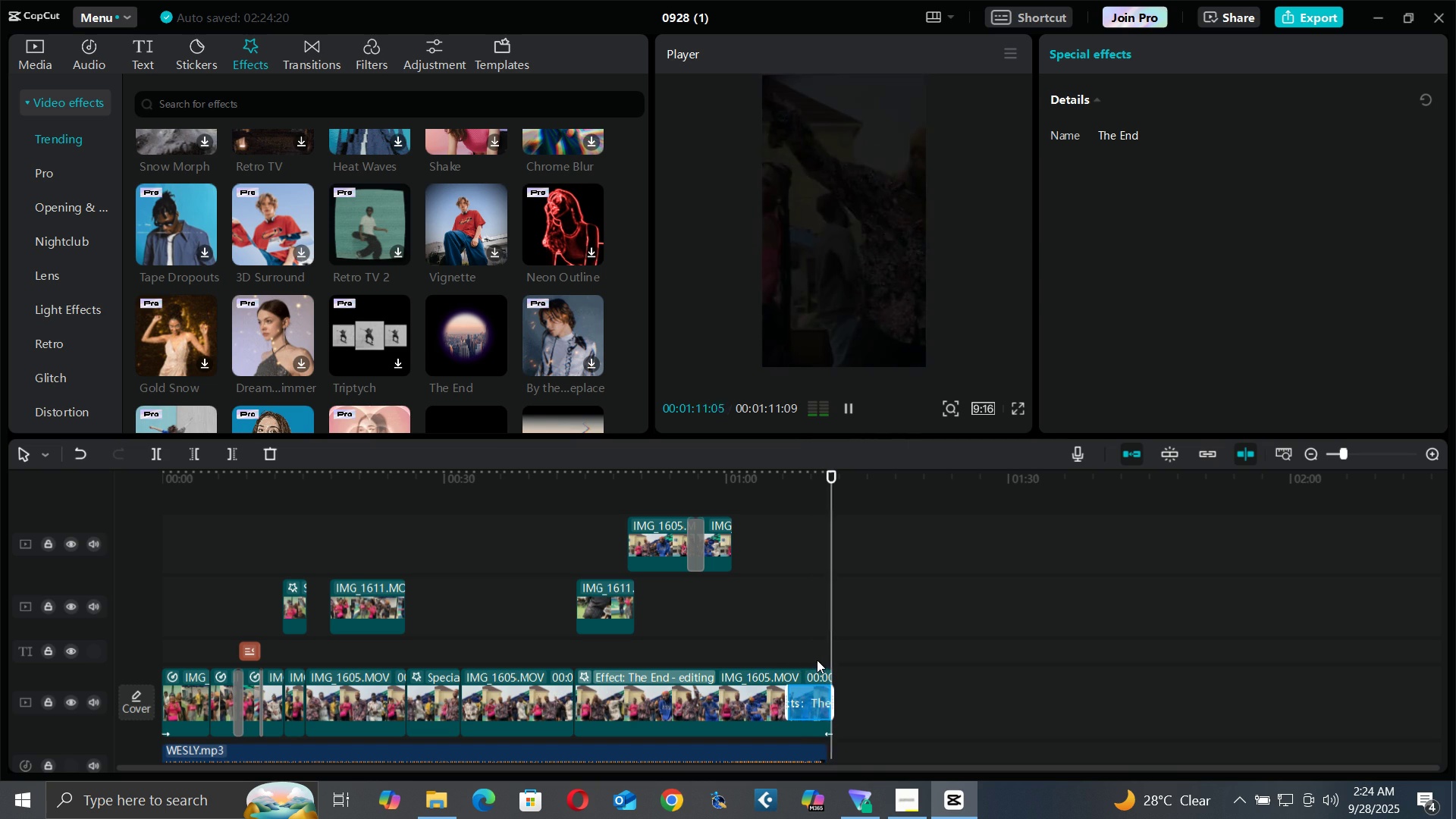 
key(Space)
 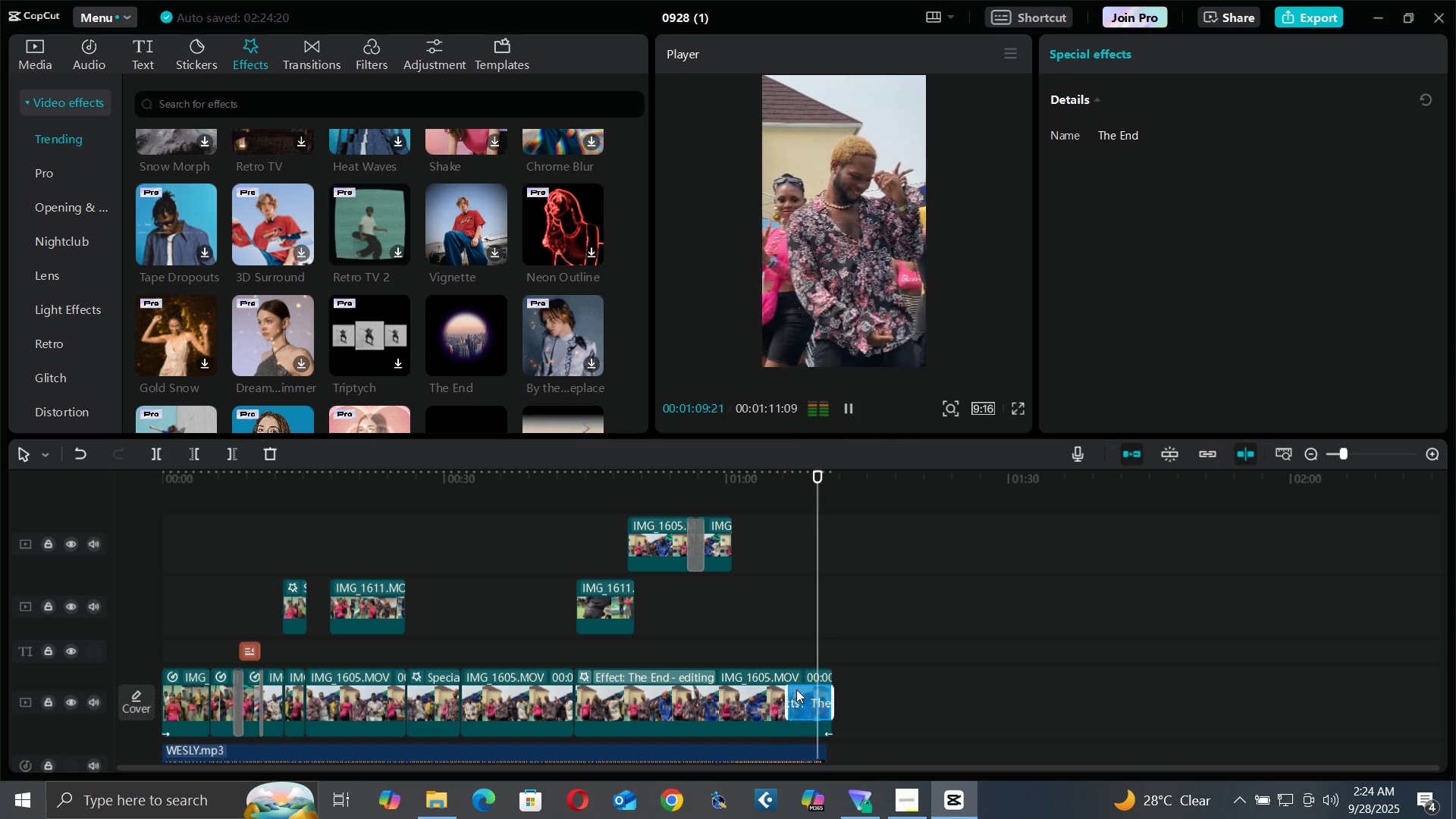 
wait(5.18)
 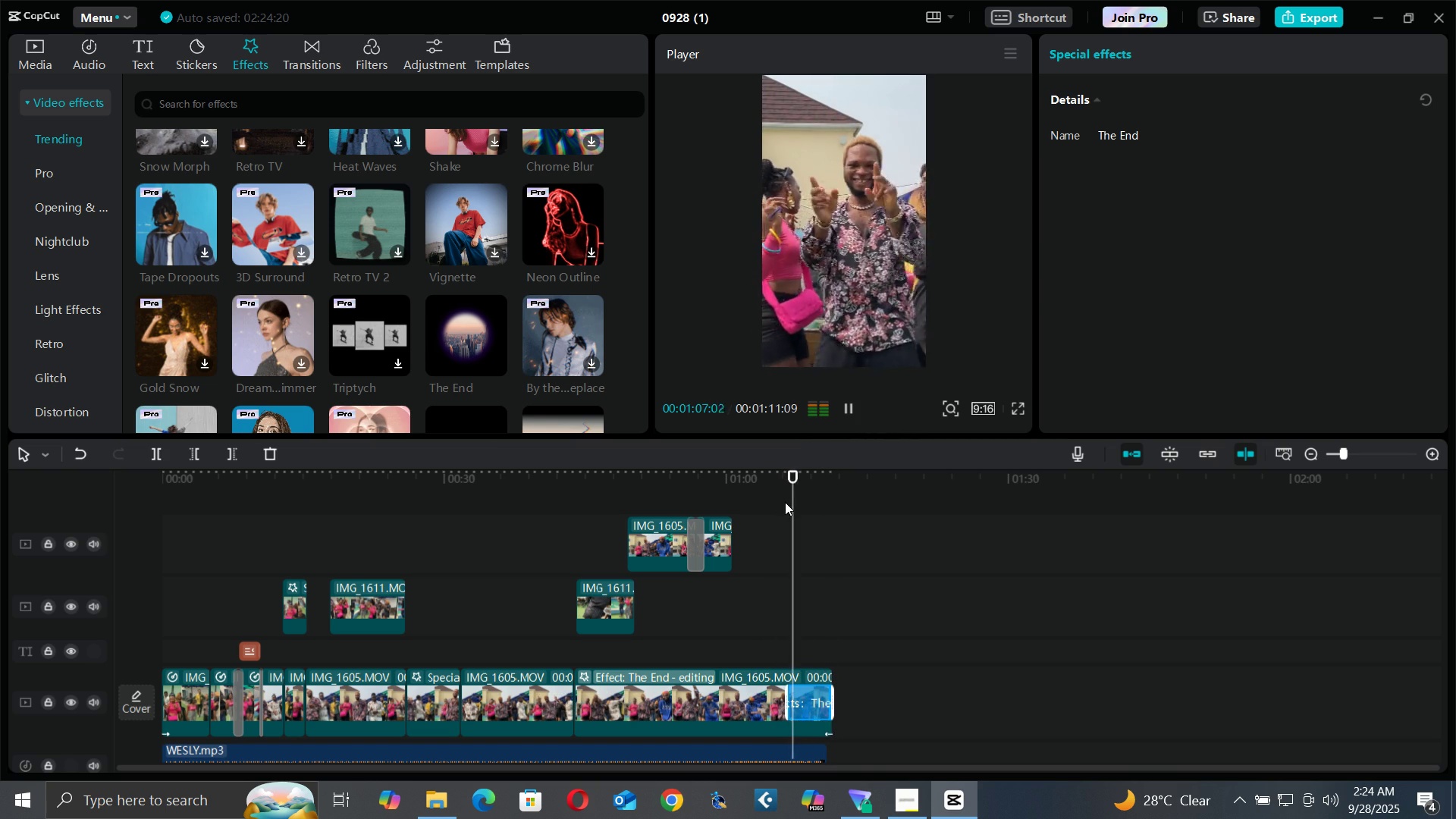 
key(Space)
 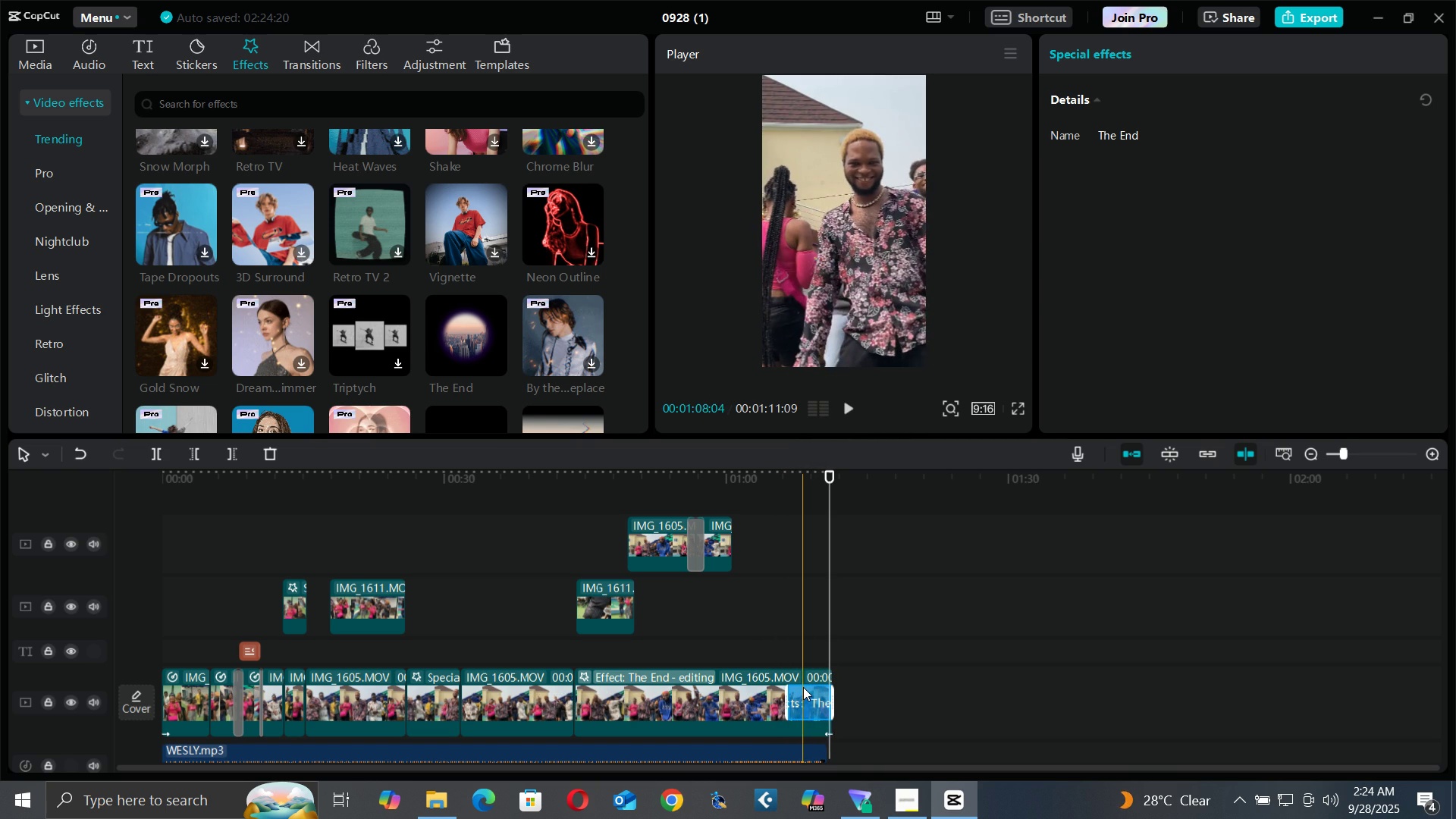 
key(Delete)
 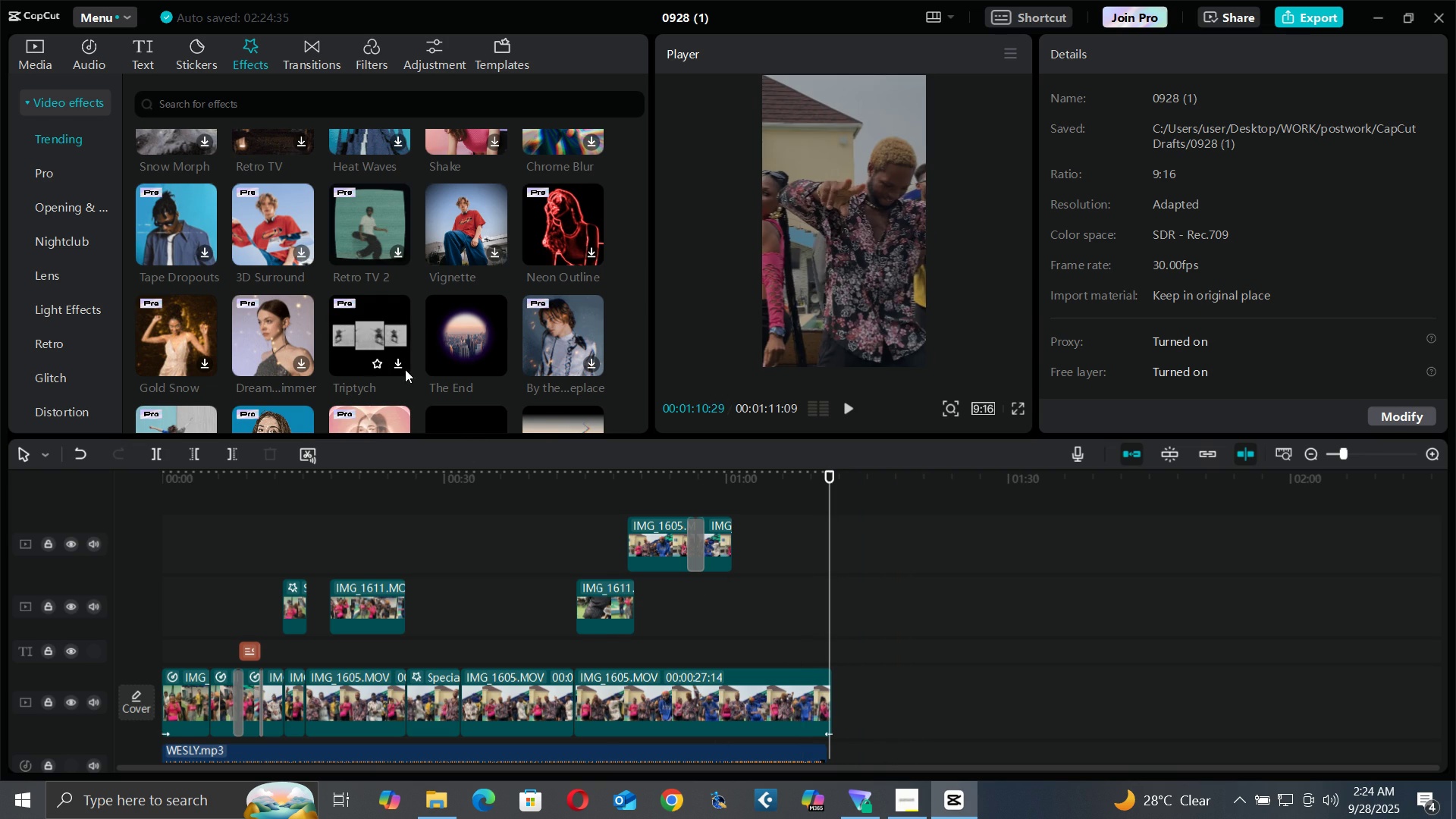 
mouse_move([471, 230])
 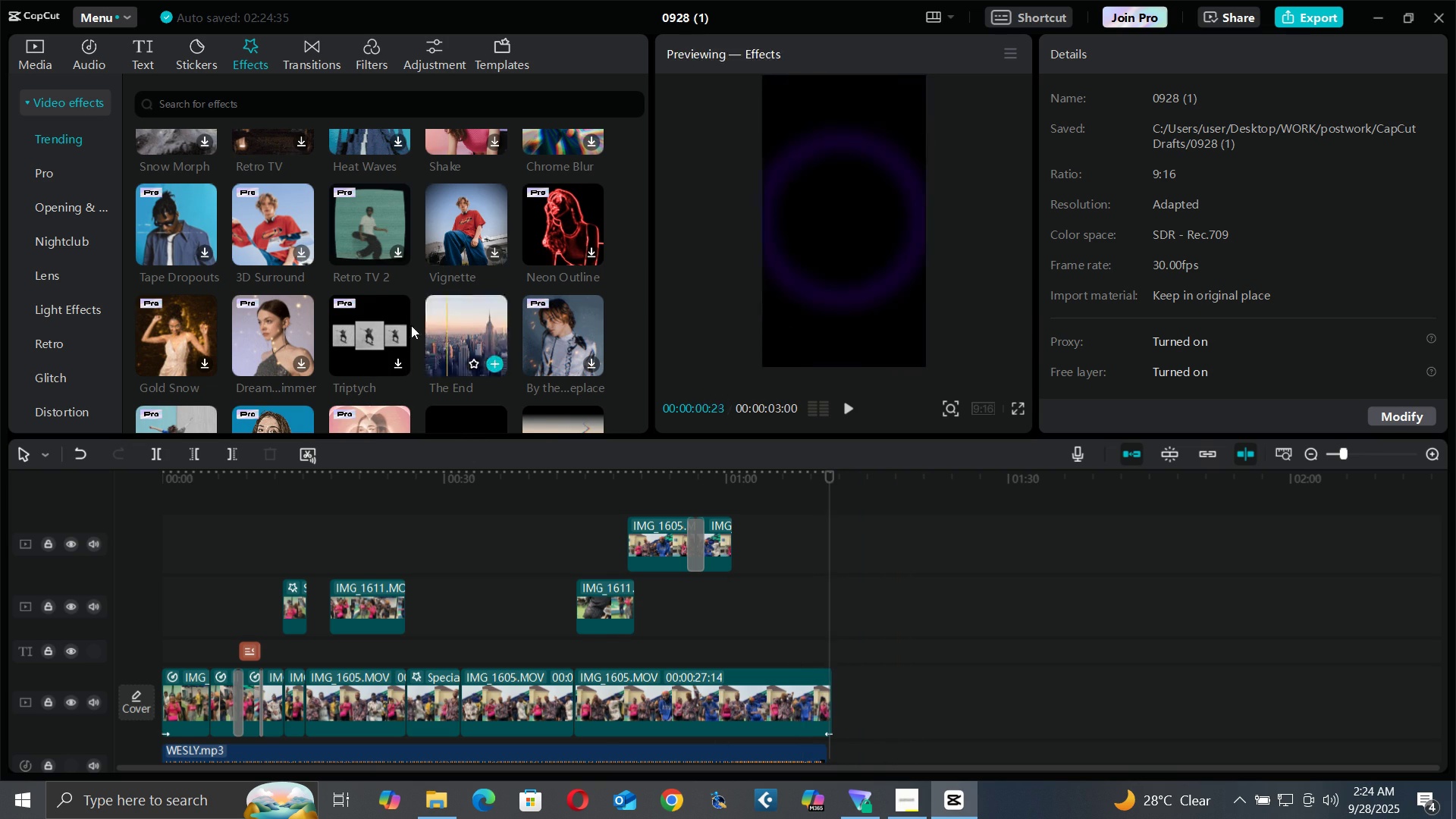 
scroll: coordinate [484, 341], scroll_direction: down, amount: 5.0
 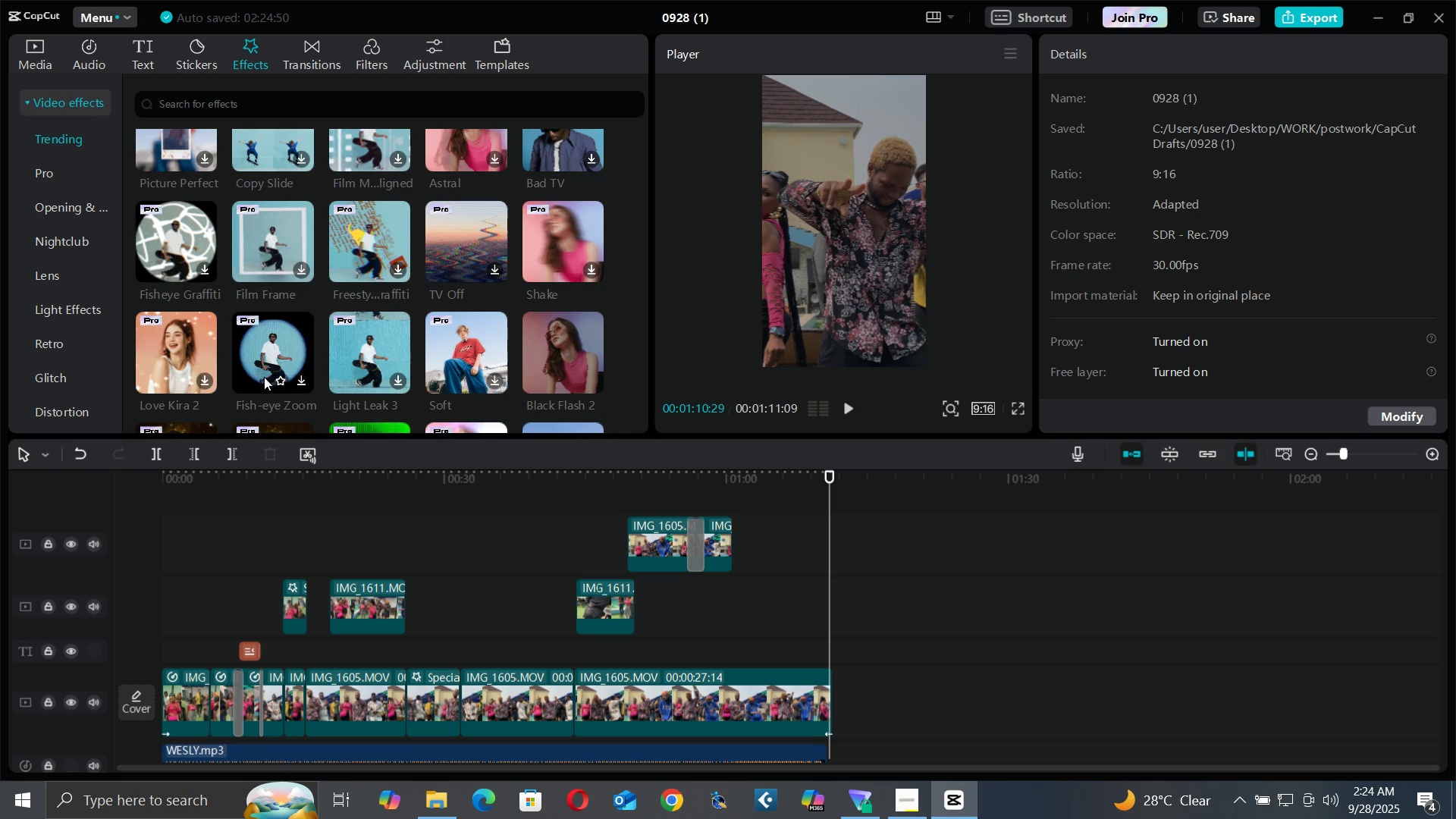 
scroll: coordinate [463, 371], scroll_direction: down, amount: 7.0
 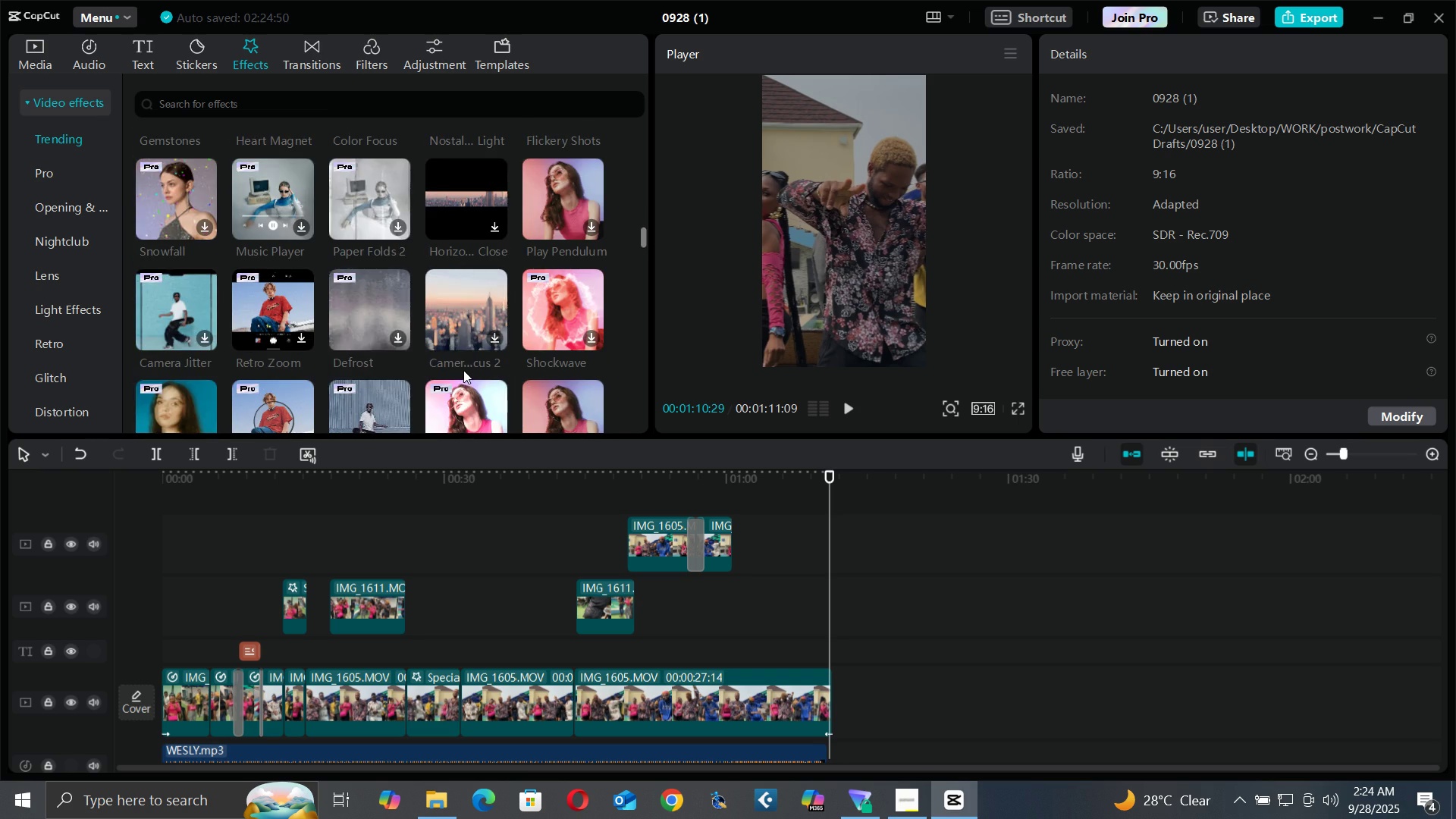 
scroll: coordinate [540, 356], scroll_direction: down, amount: 3.0
 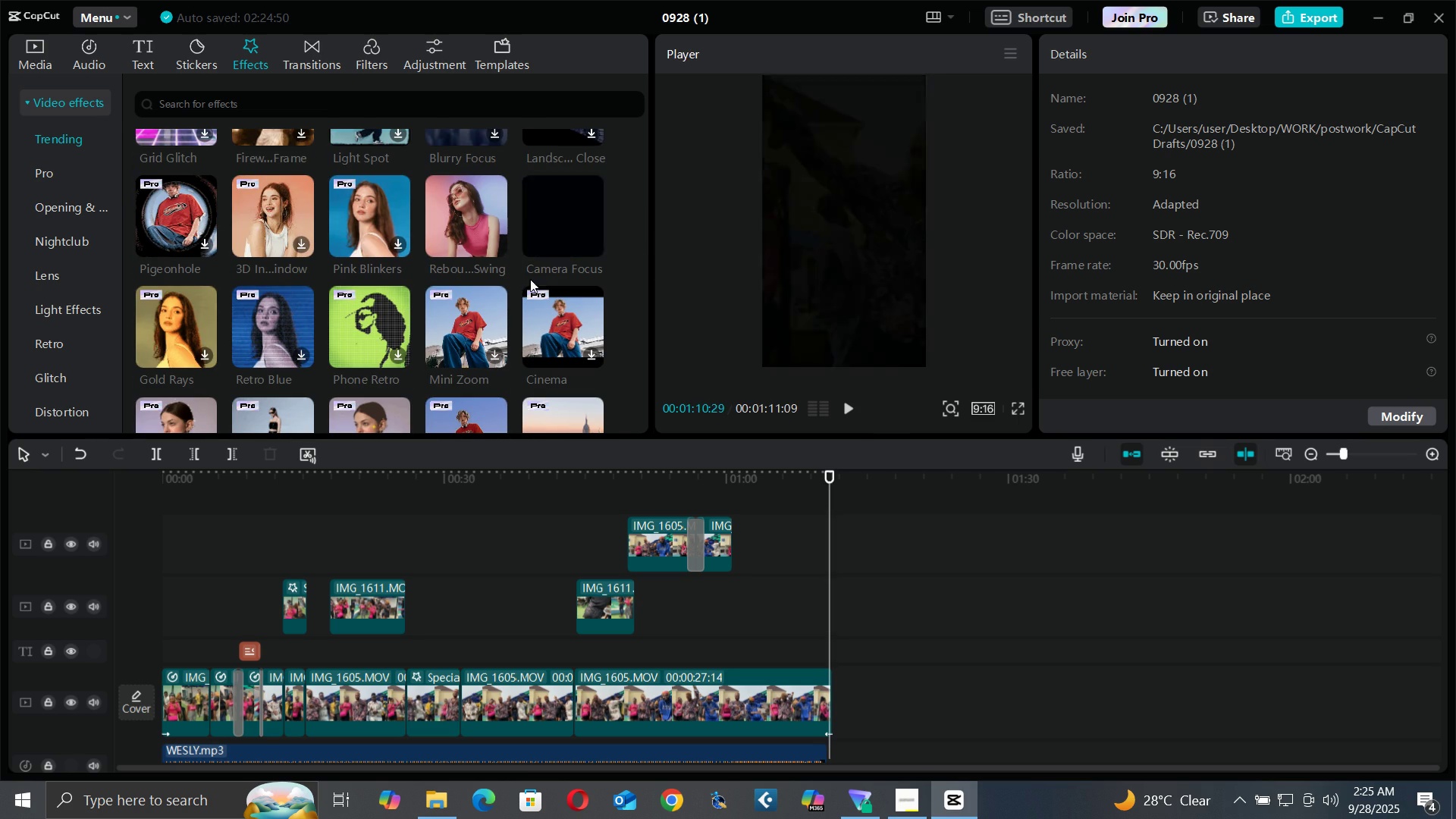 
mouse_move([561, 223])